 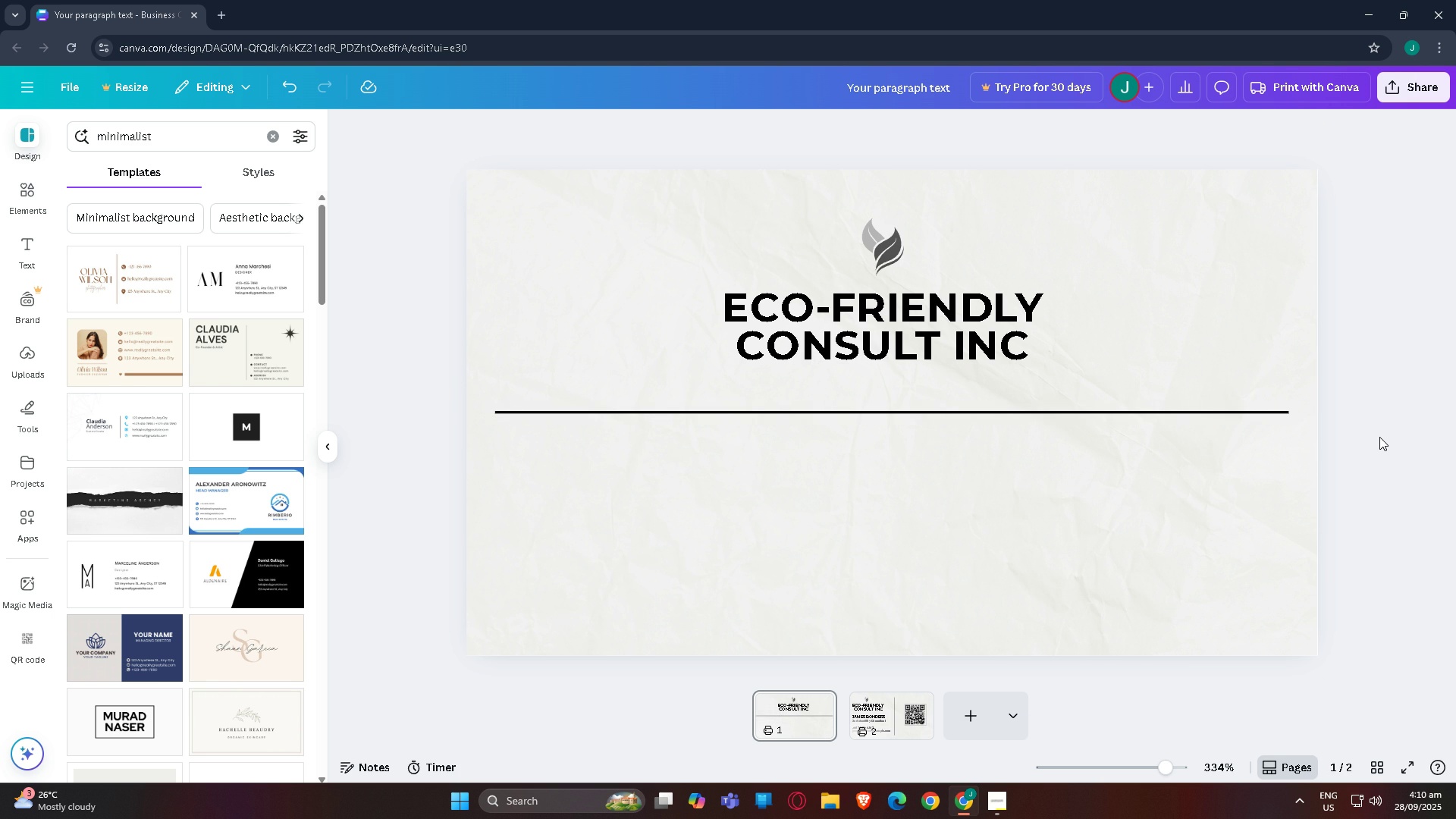 
left_click([888, 719])
 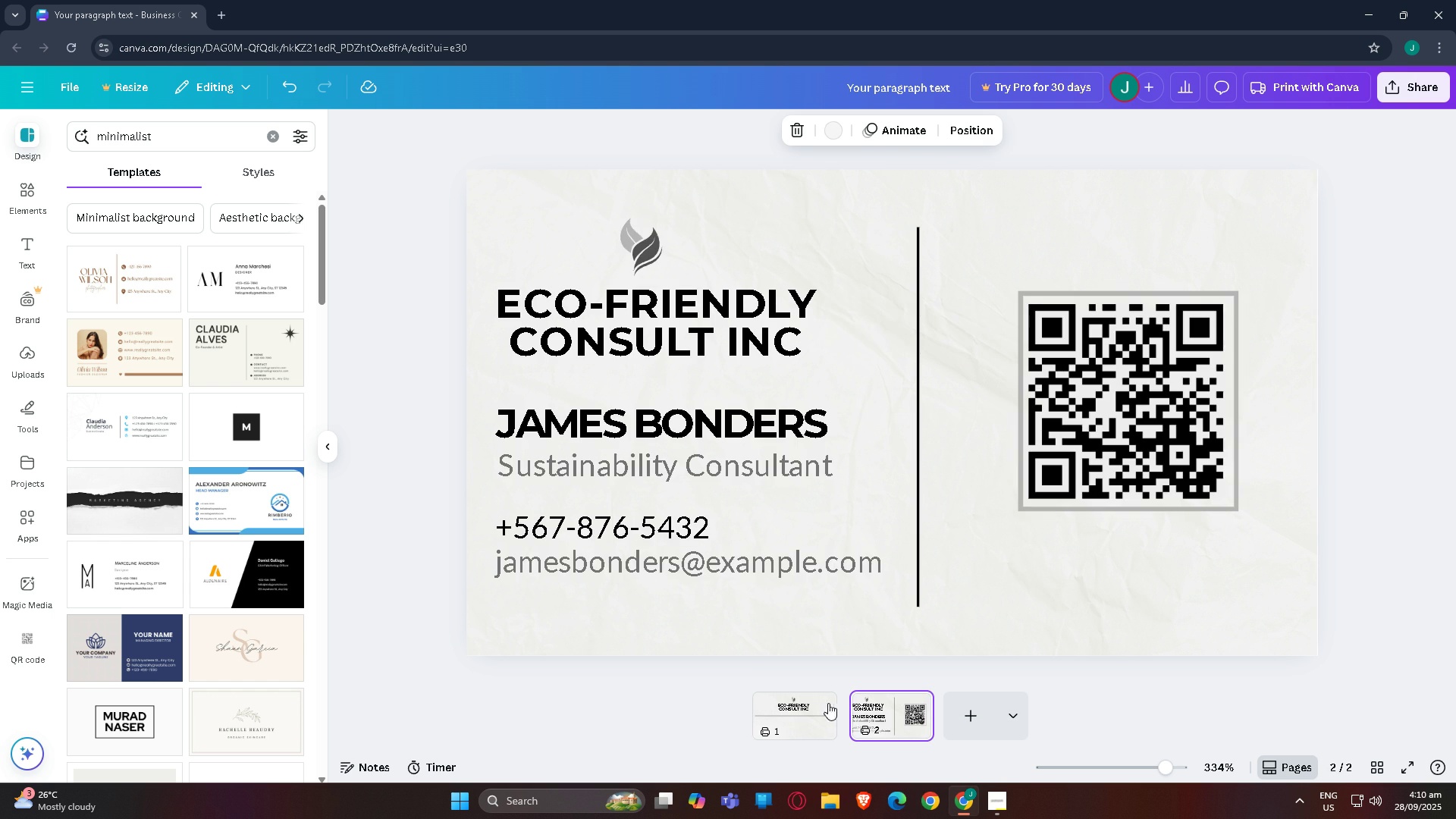 
left_click([801, 705])
 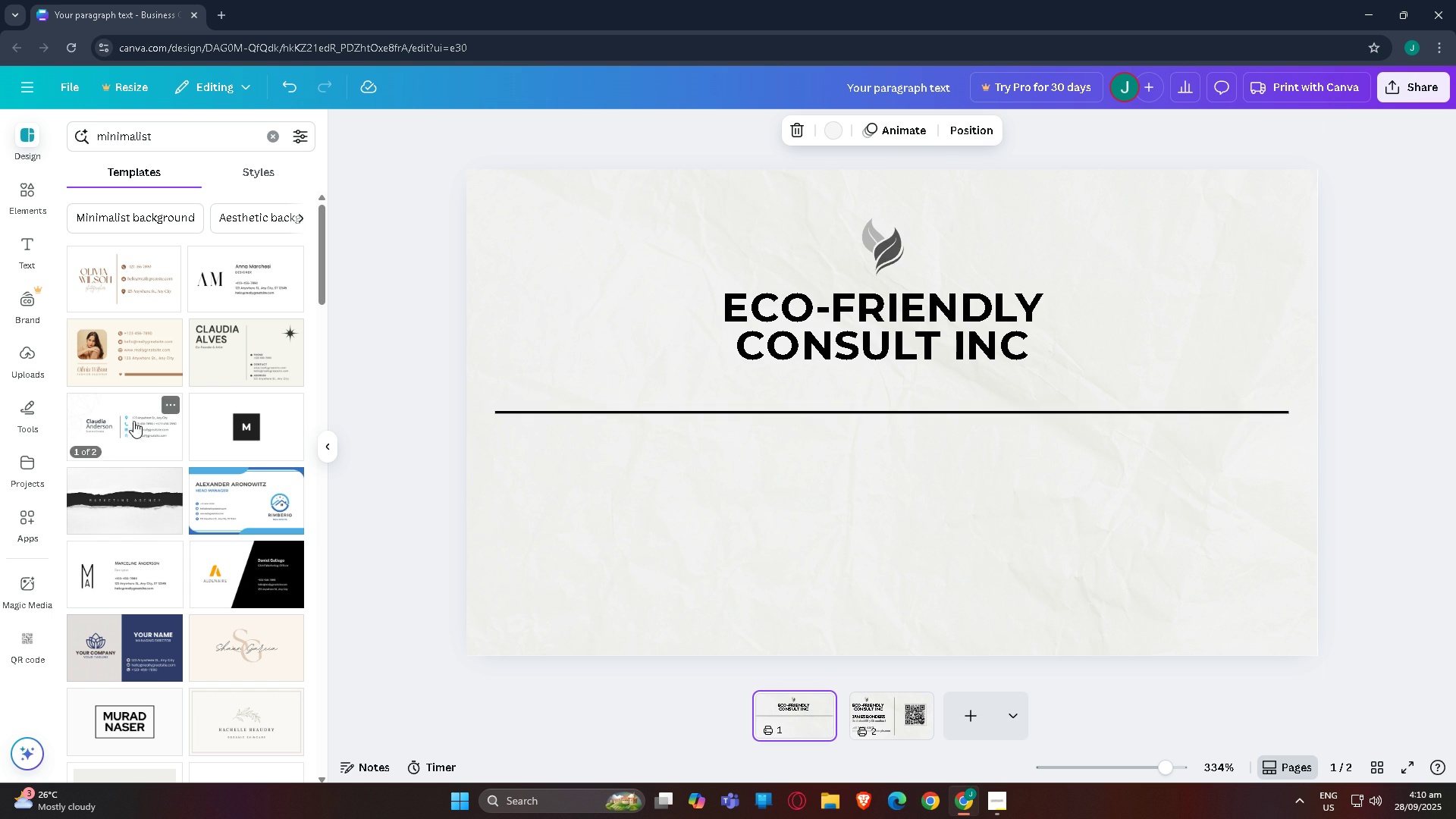 
mouse_move([226, 504])
 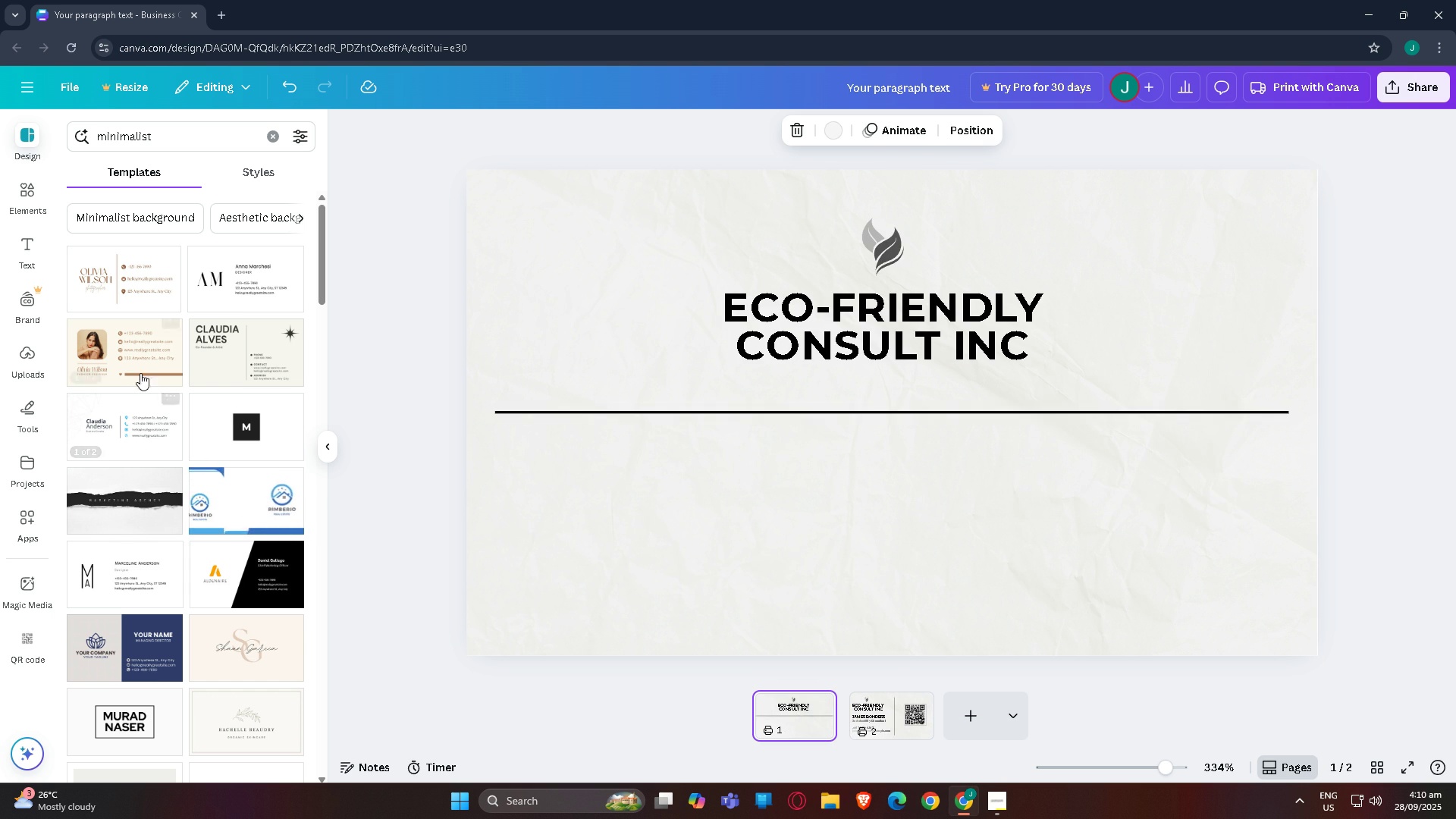 
mouse_move([152, 359])
 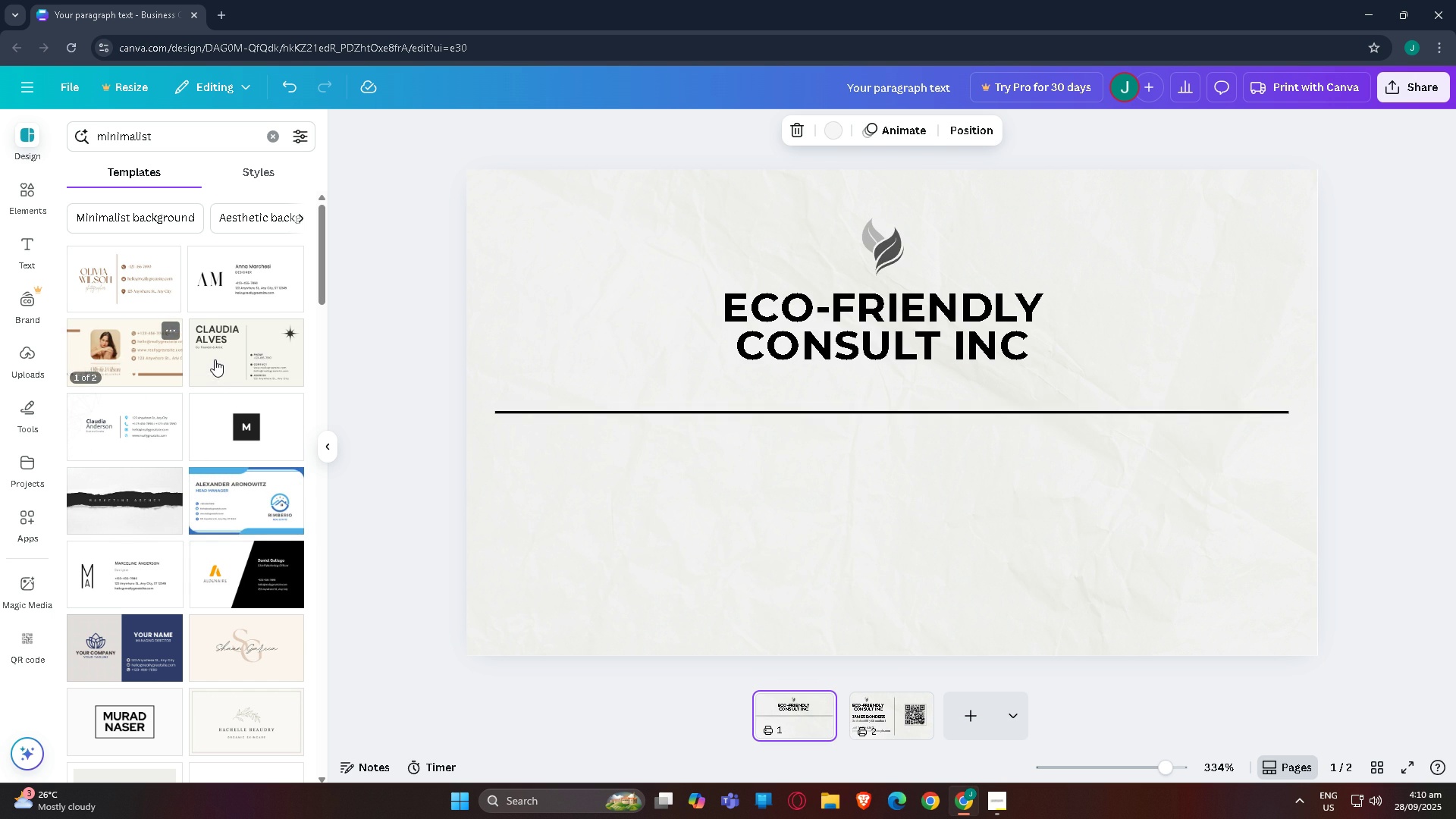 
mouse_move([231, 373])